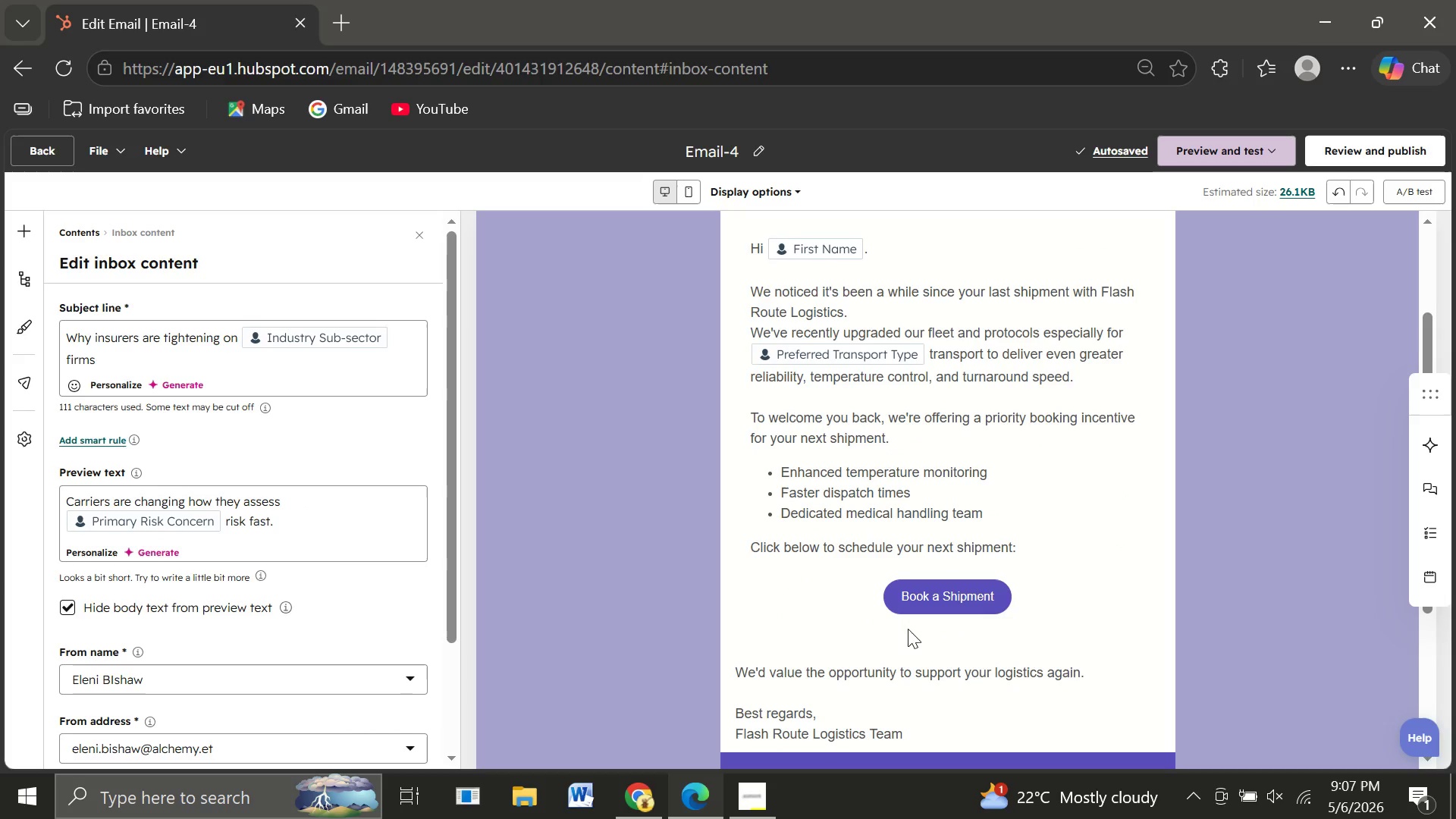 
wait(7.67)
 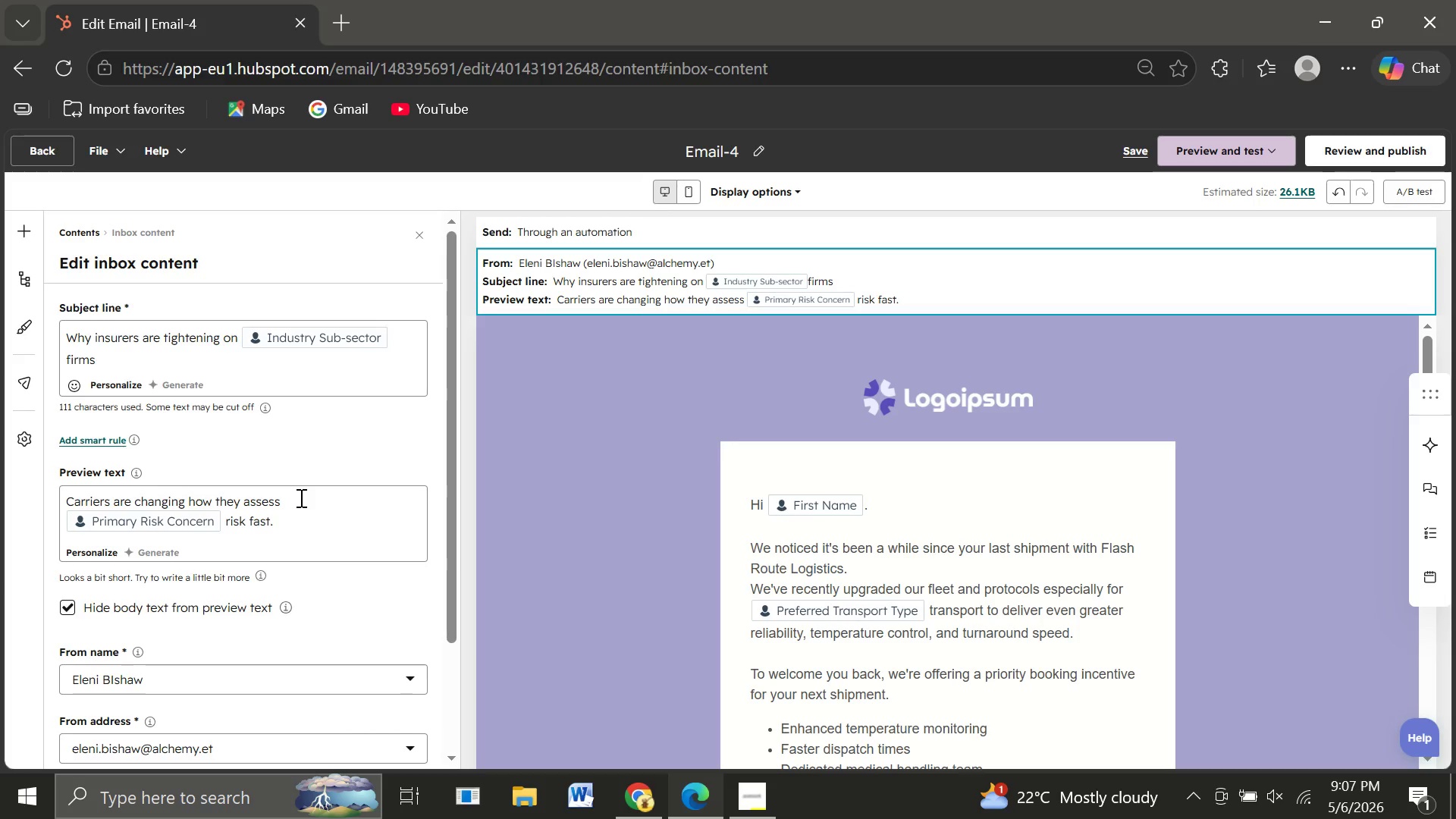 
left_click([1034, 546])
 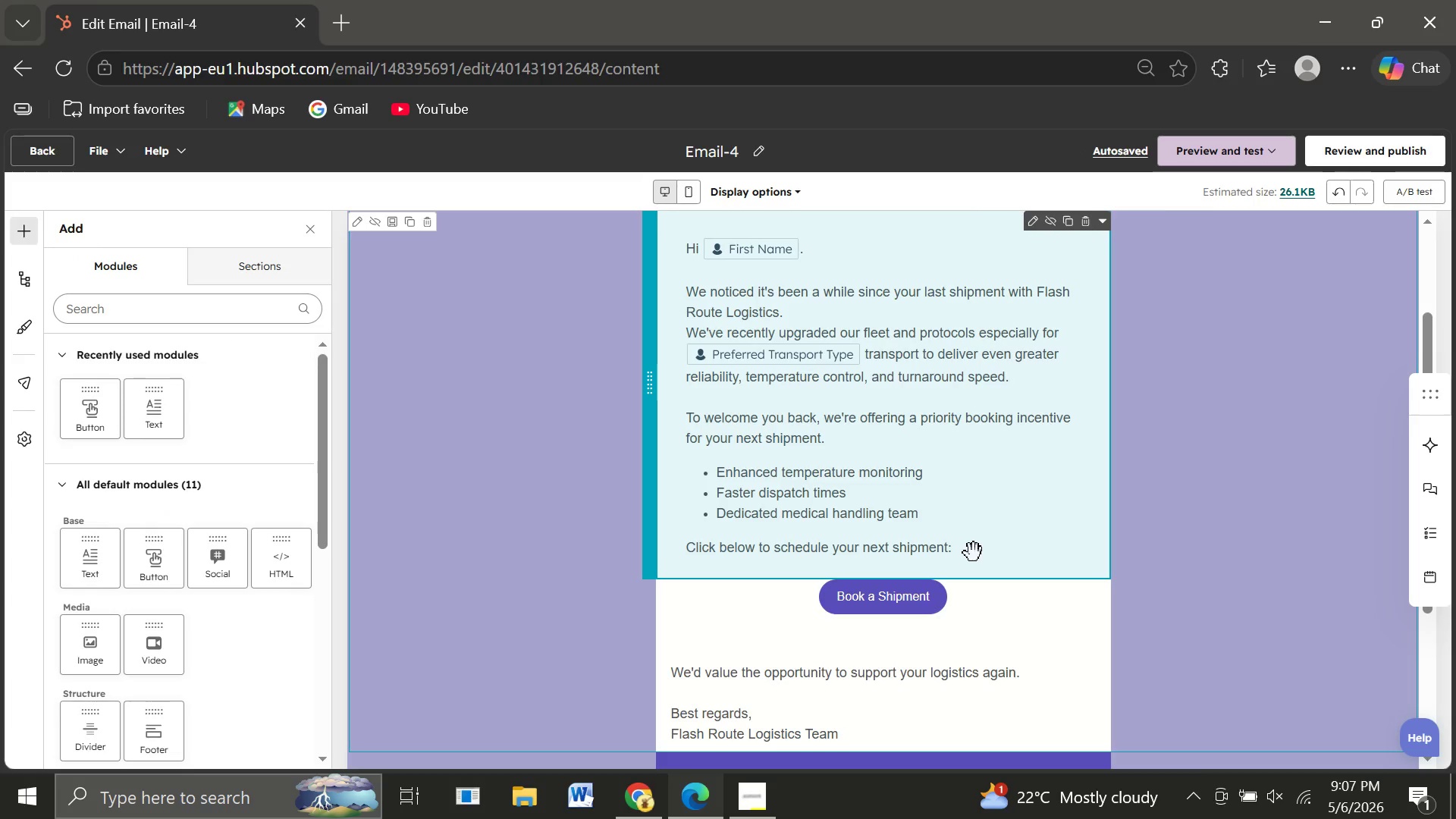 
double_click([974, 553])
 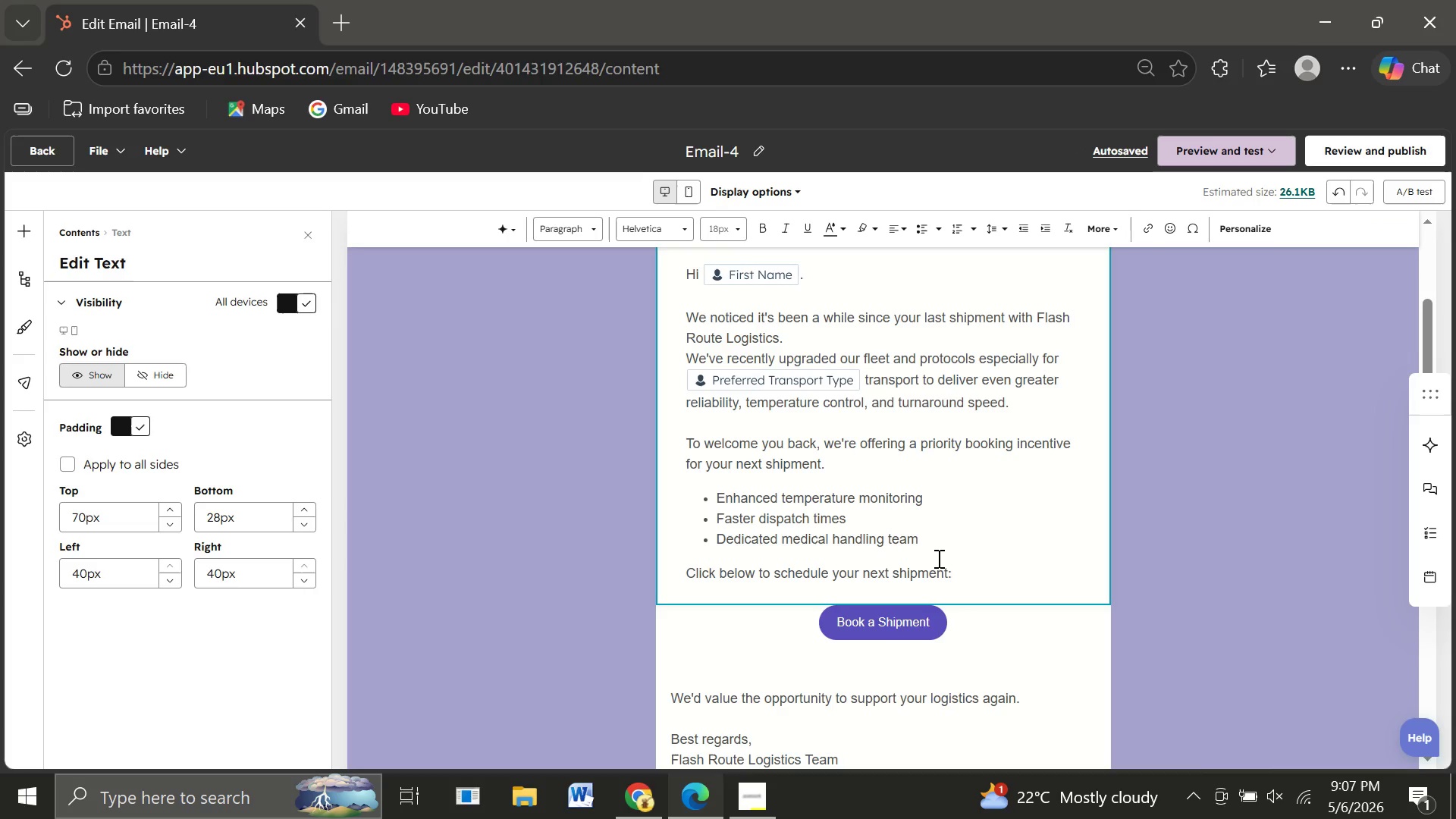 
left_click_drag(start_coordinate=[965, 570], to_coordinate=[688, 253])
 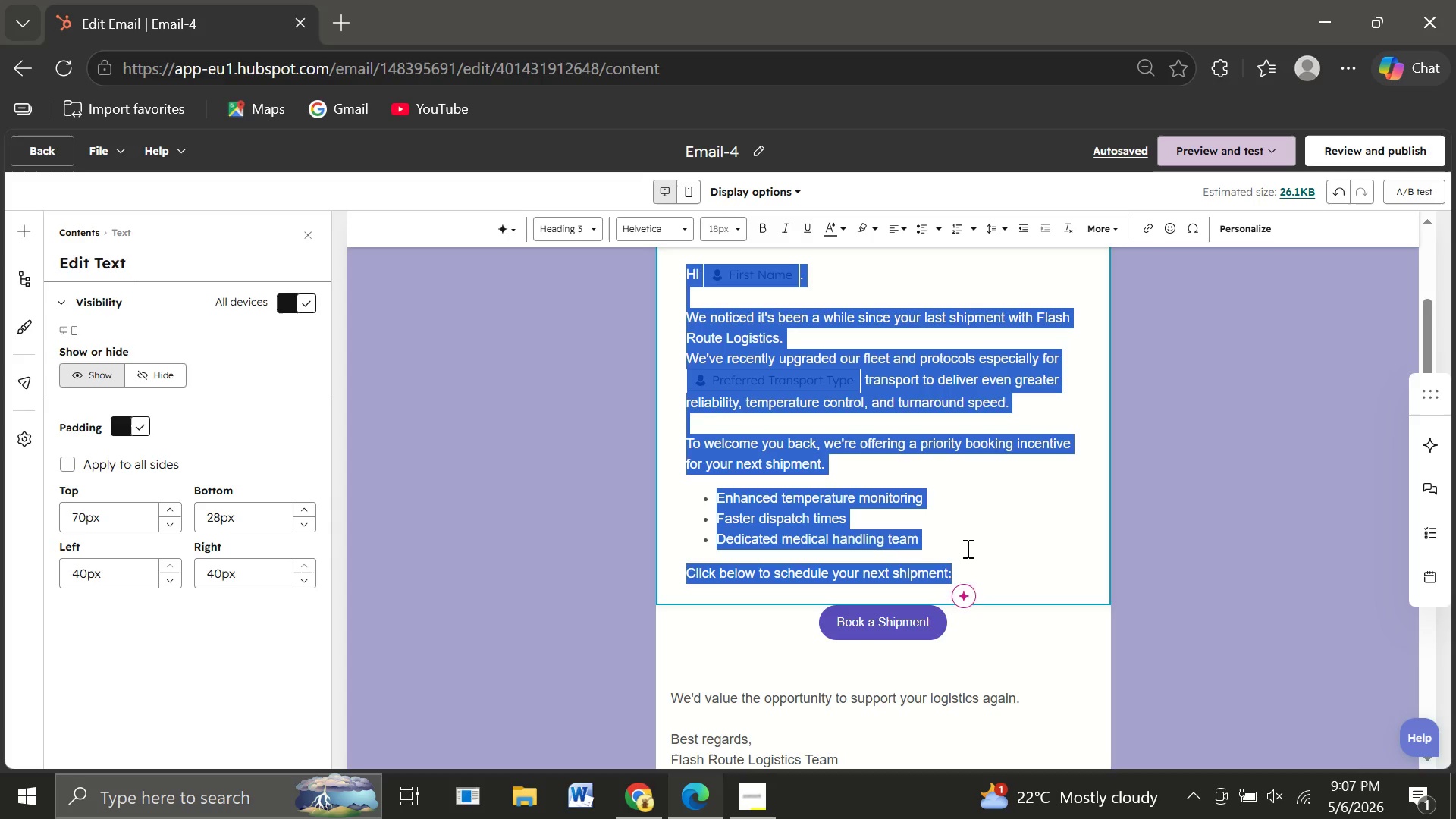 
left_click([966, 548])
 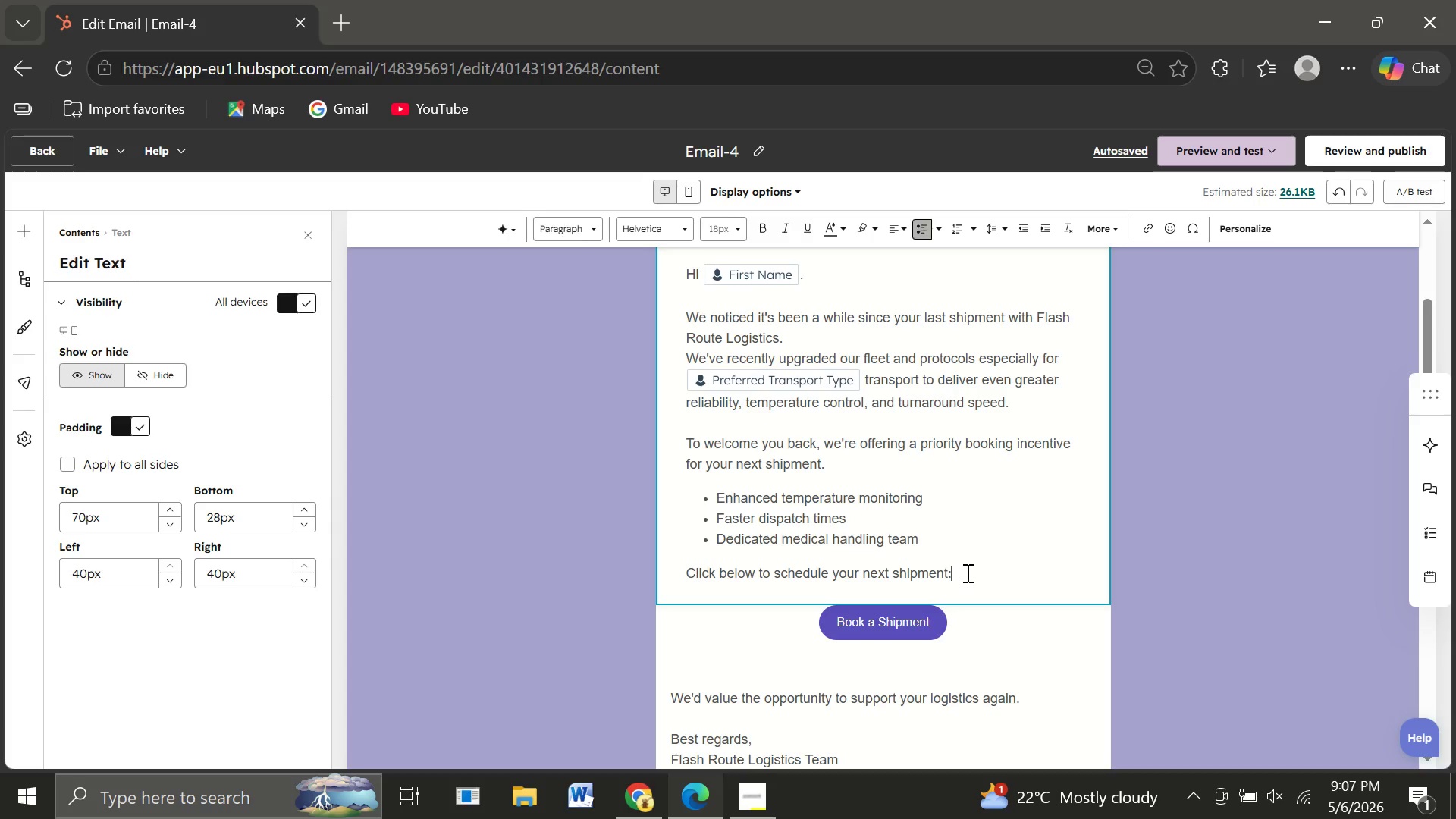 
left_click_drag(start_coordinate=[966, 573], to_coordinate=[685, 328])
 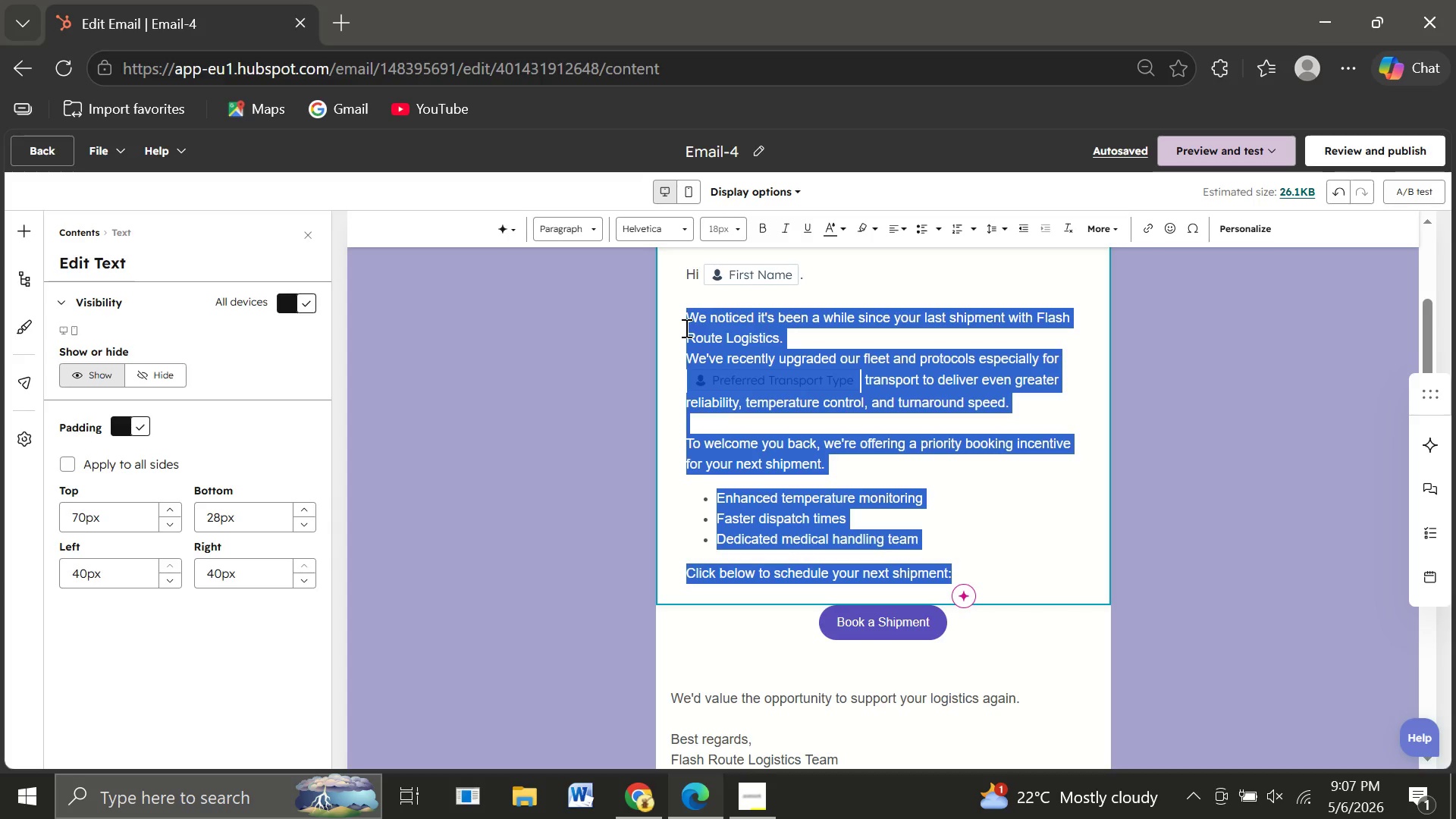 
type(Over the past 12-18 months, we've seen a clear shift:)
 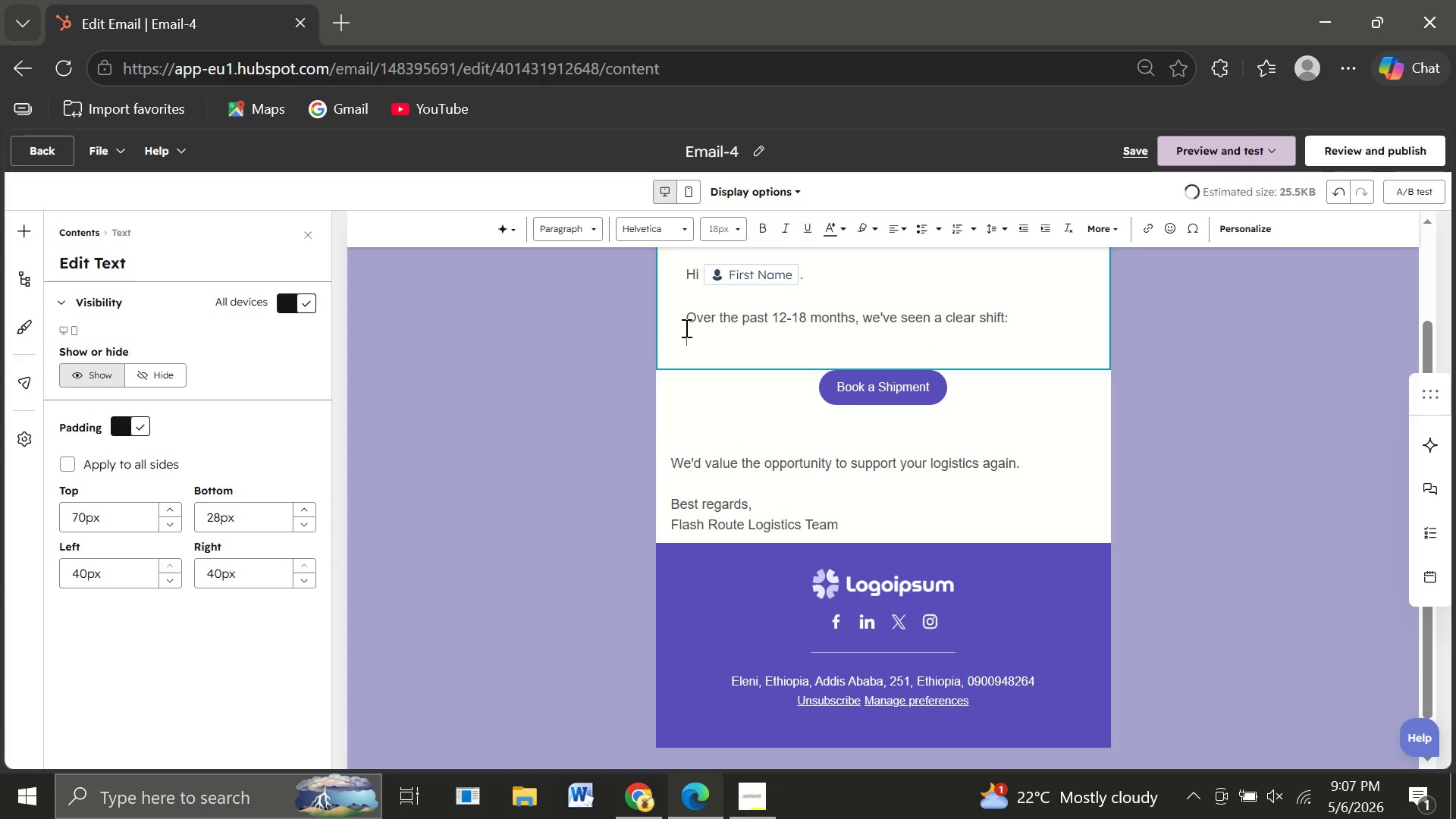 
 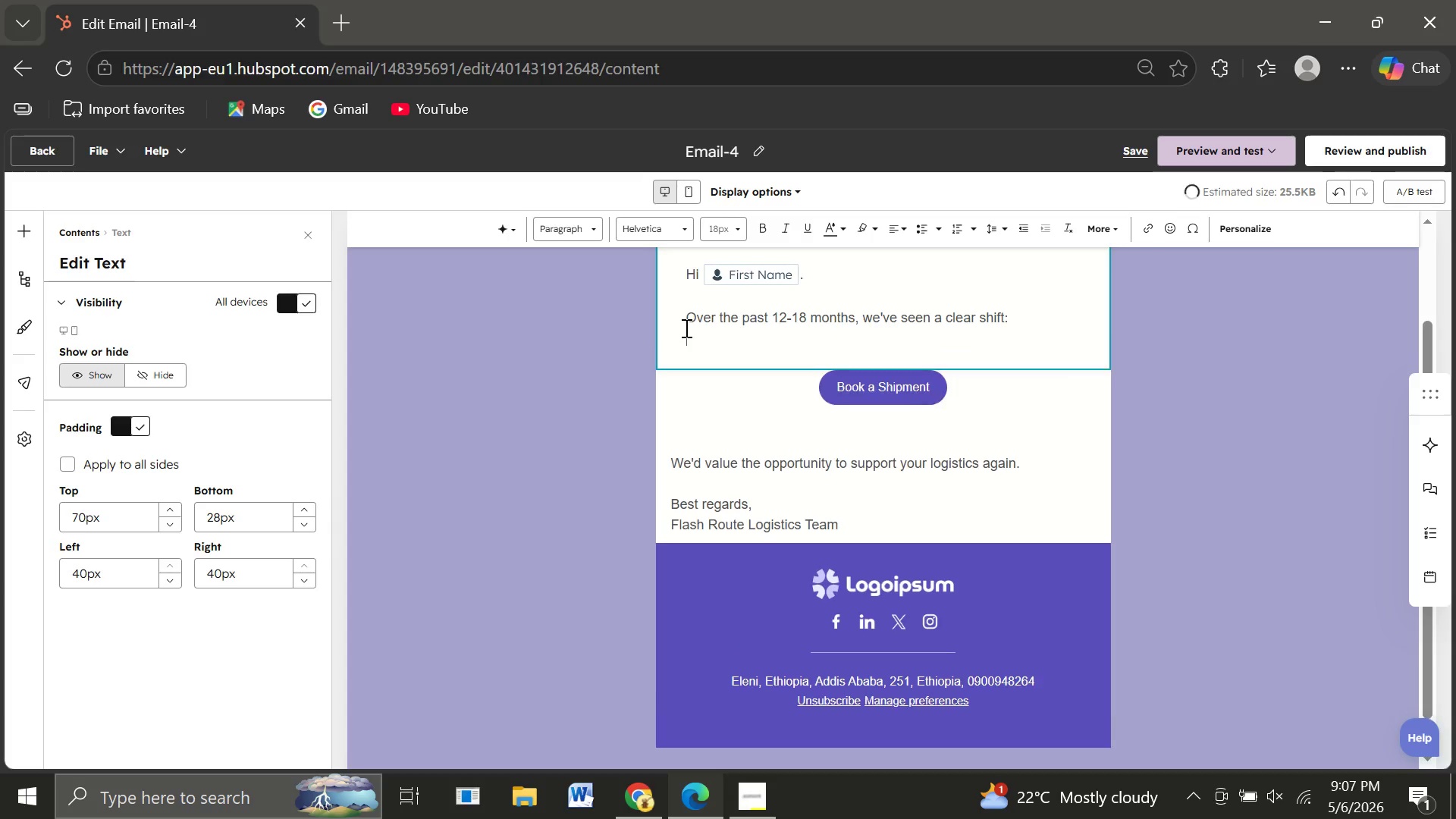 
key(Enter)
 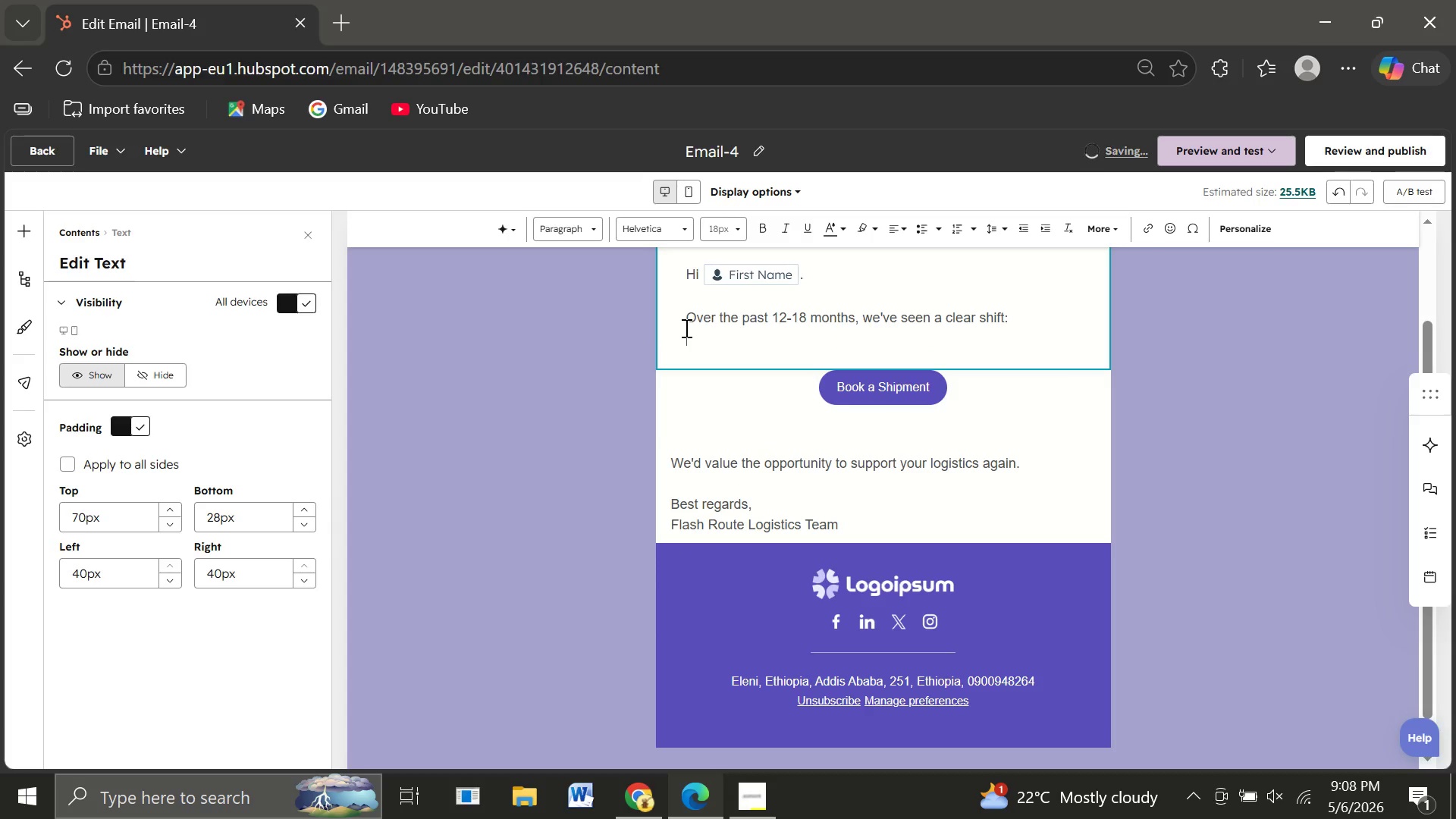 
key(Enter)
 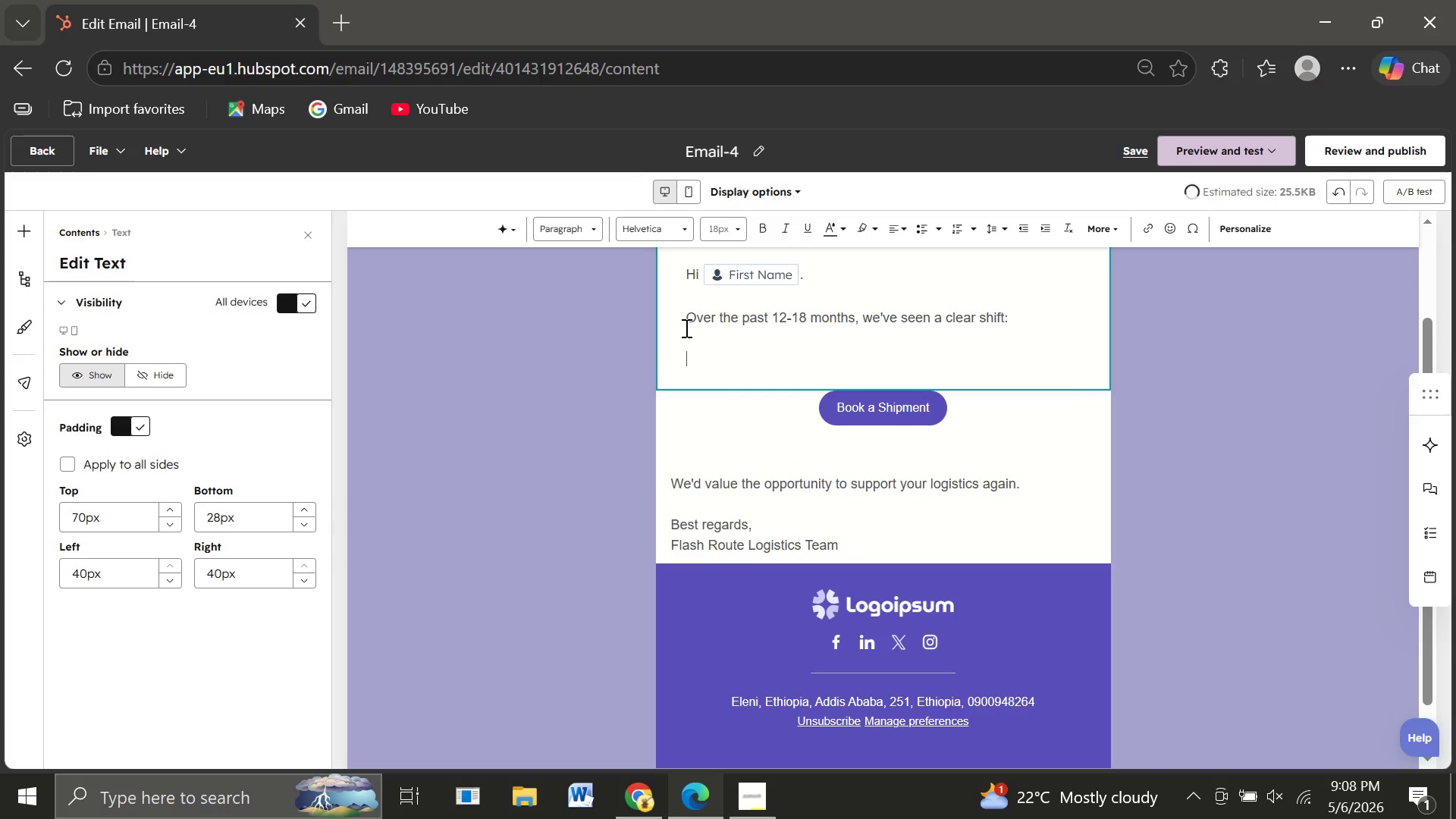 
type(Insurance carriers are becoming for more selectib)
key(Backspace)
type(ve wo)
key(Backspace)
type(ith )
 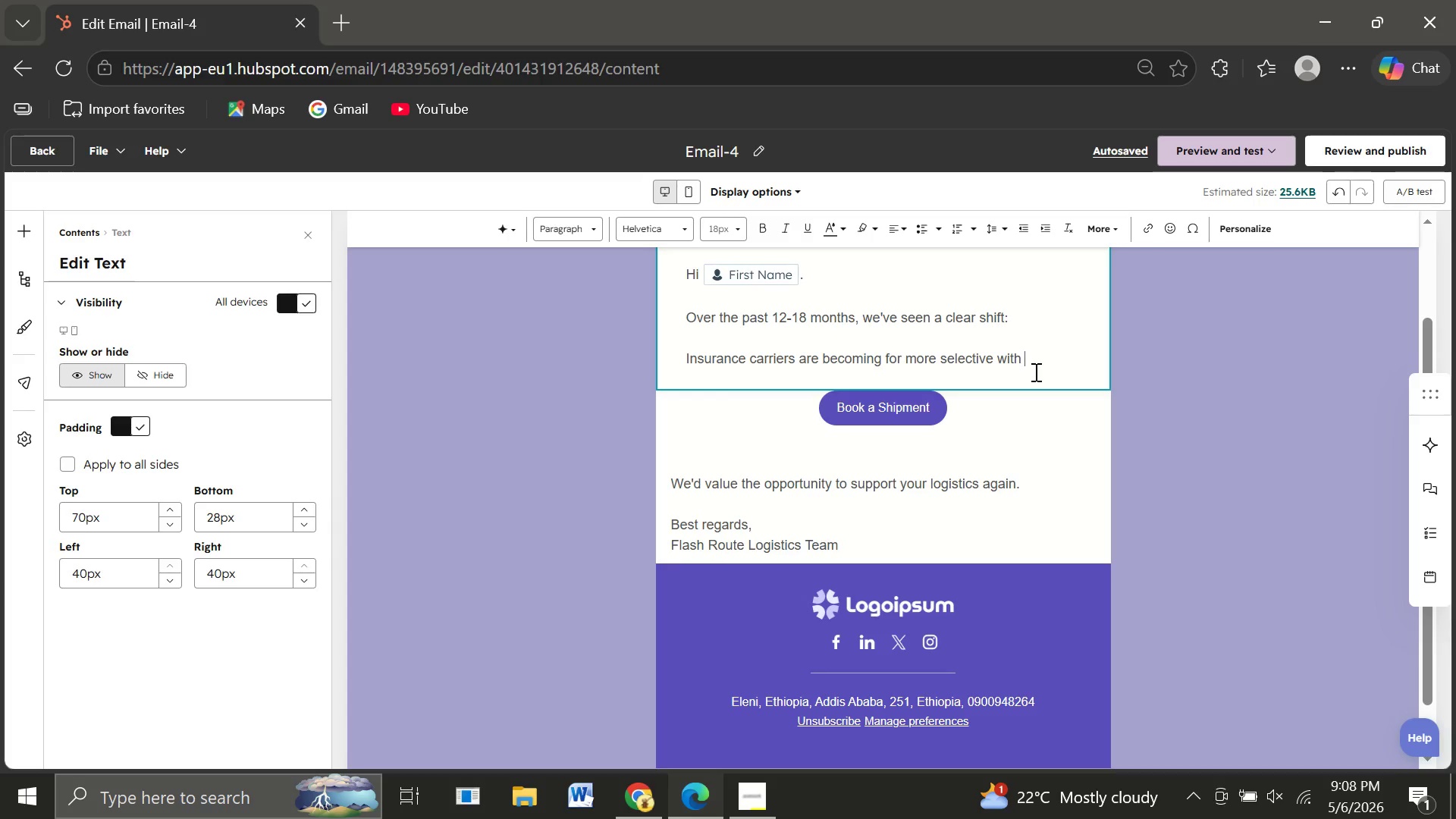 
wait(18.55)
 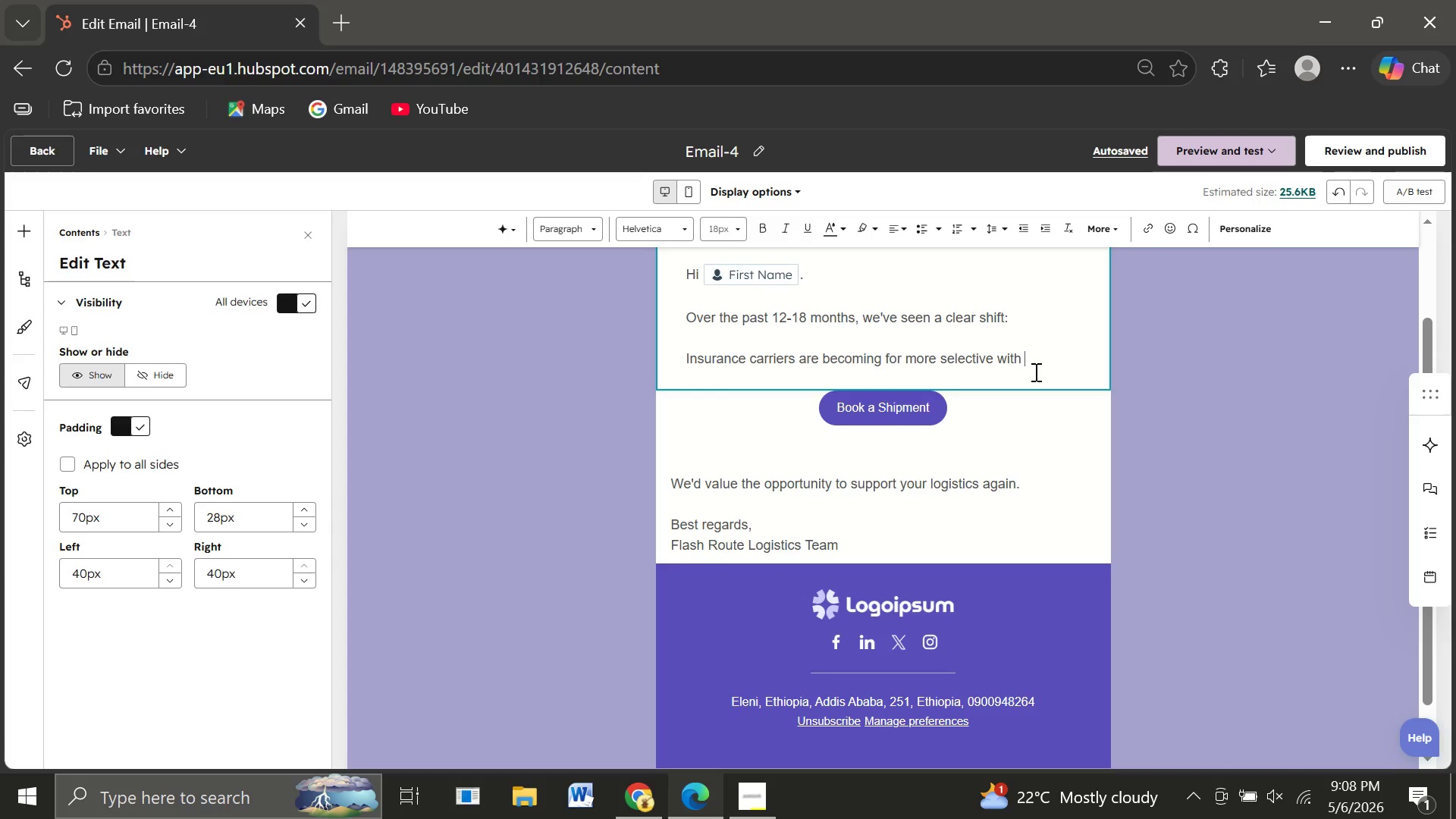 
left_click([1245, 228])
 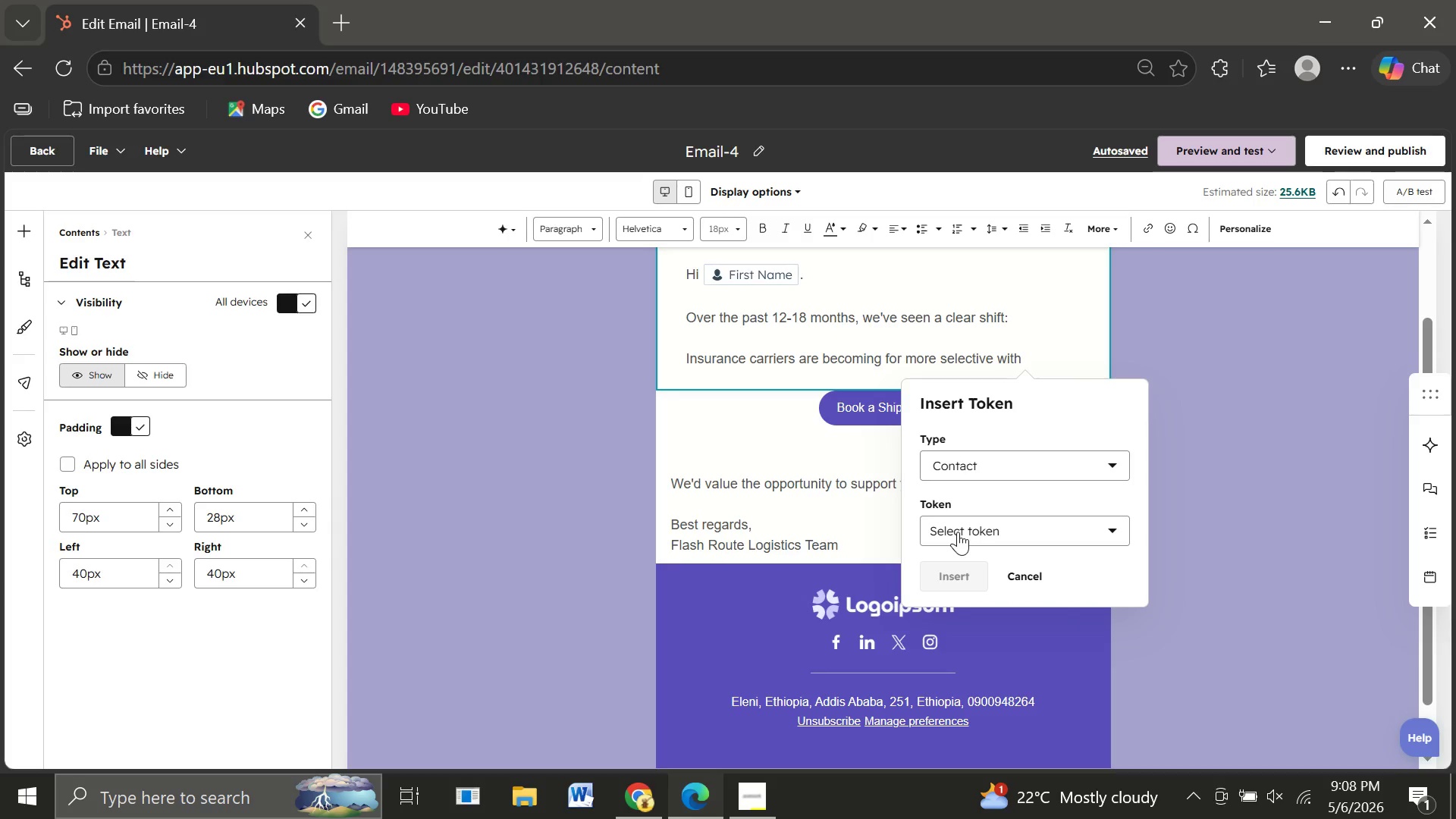 
left_click([958, 532])
 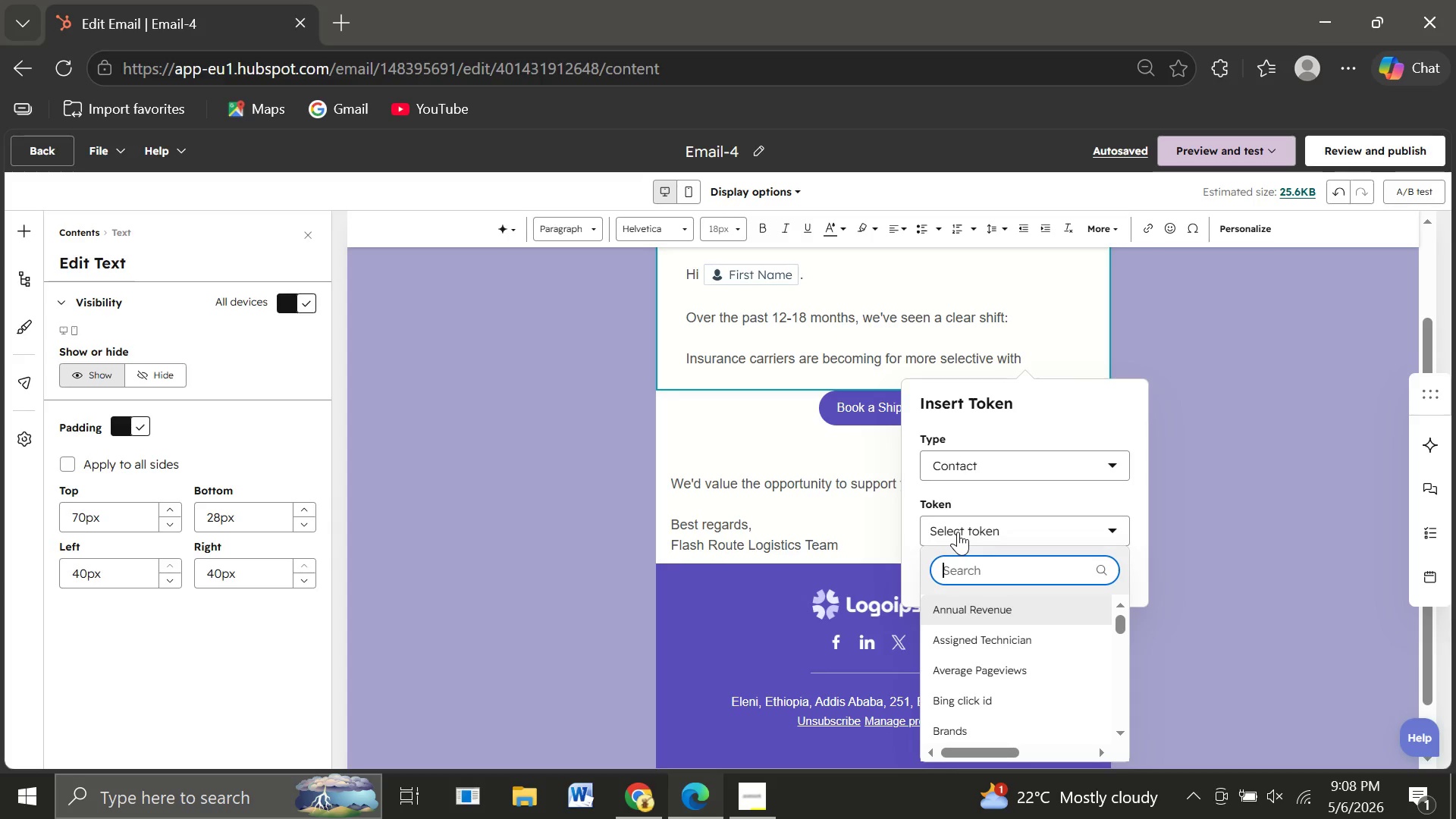 
type(industry)
 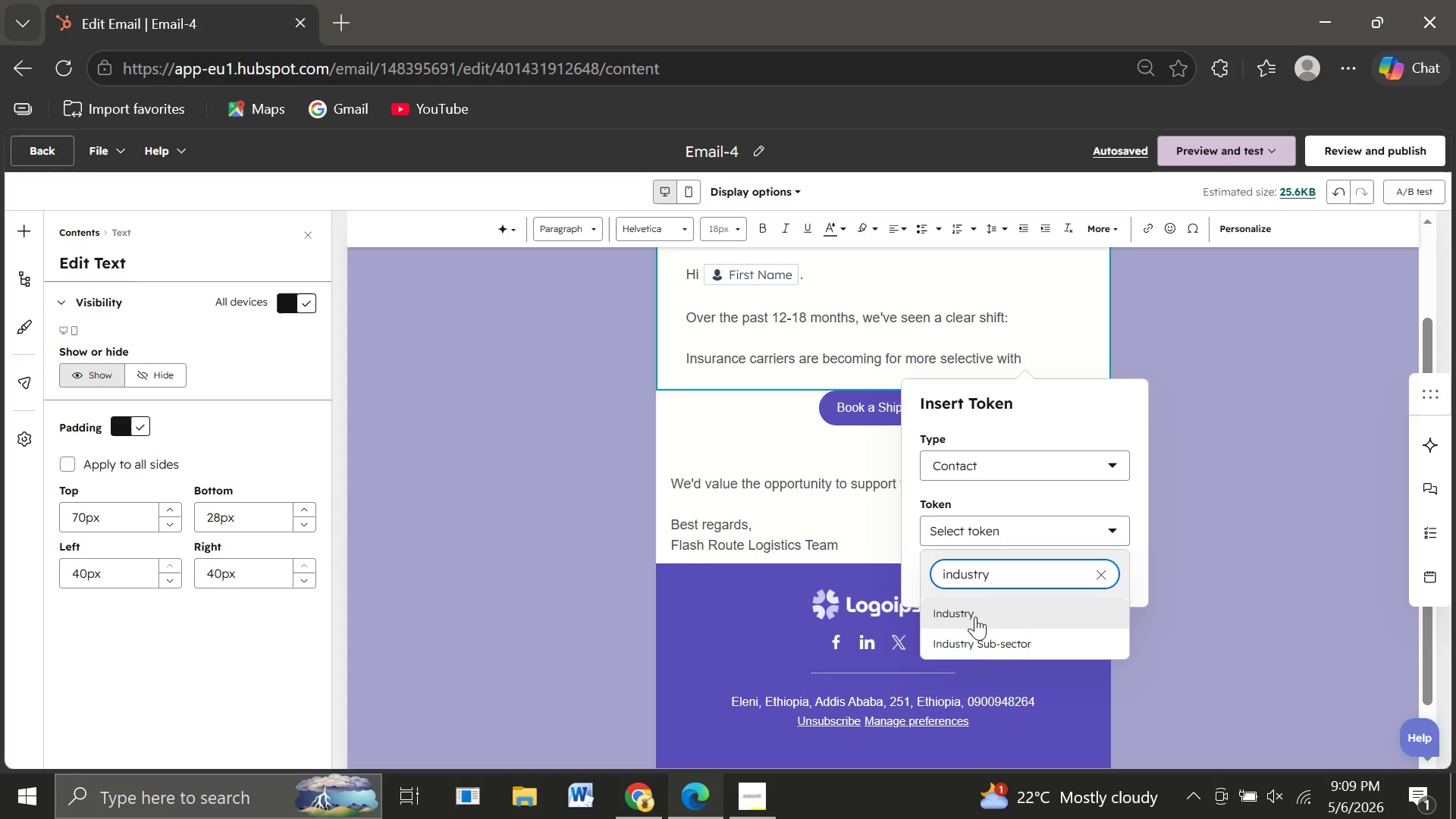 
left_click([977, 653])
 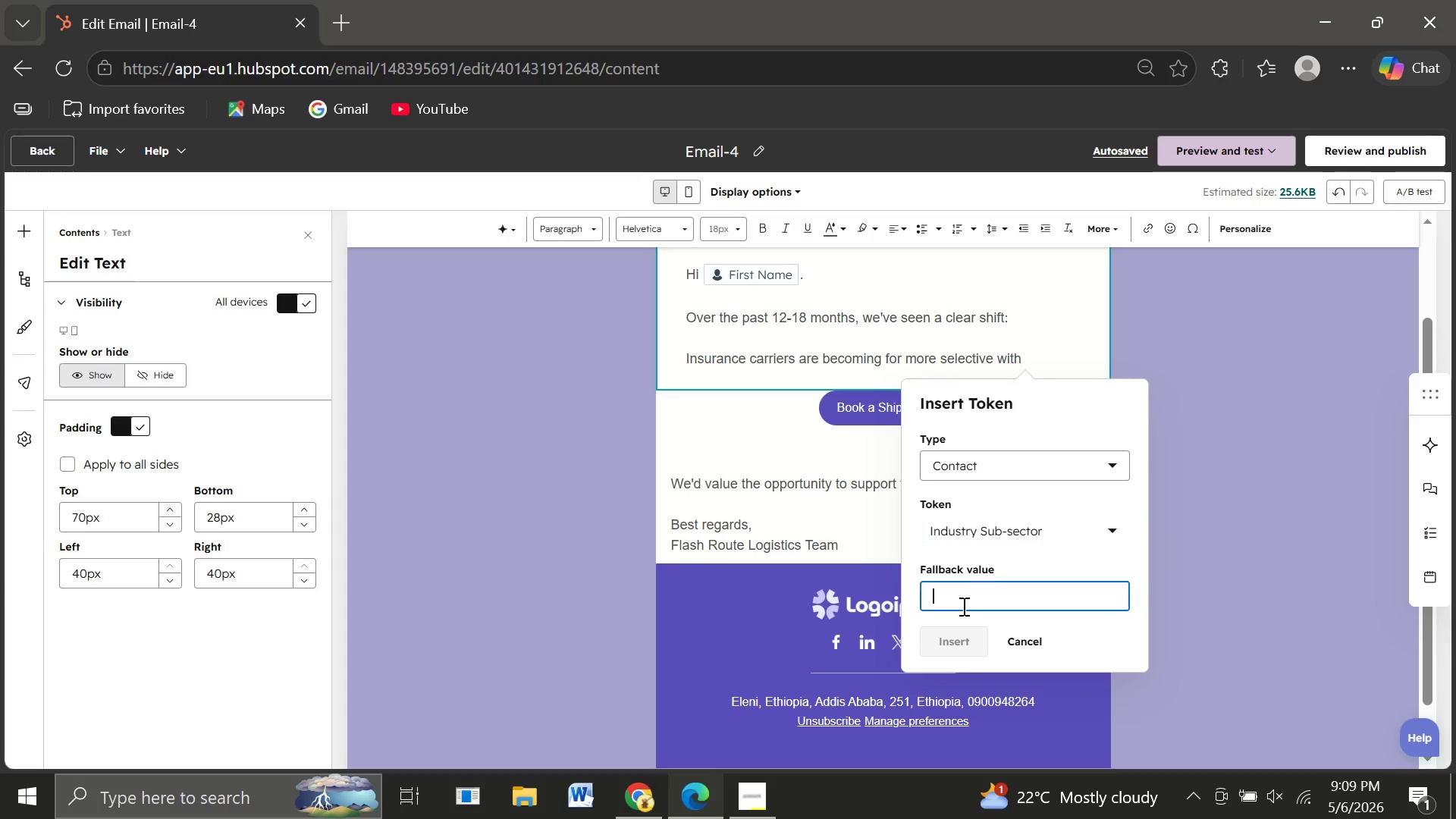 
left_click([962, 606])
 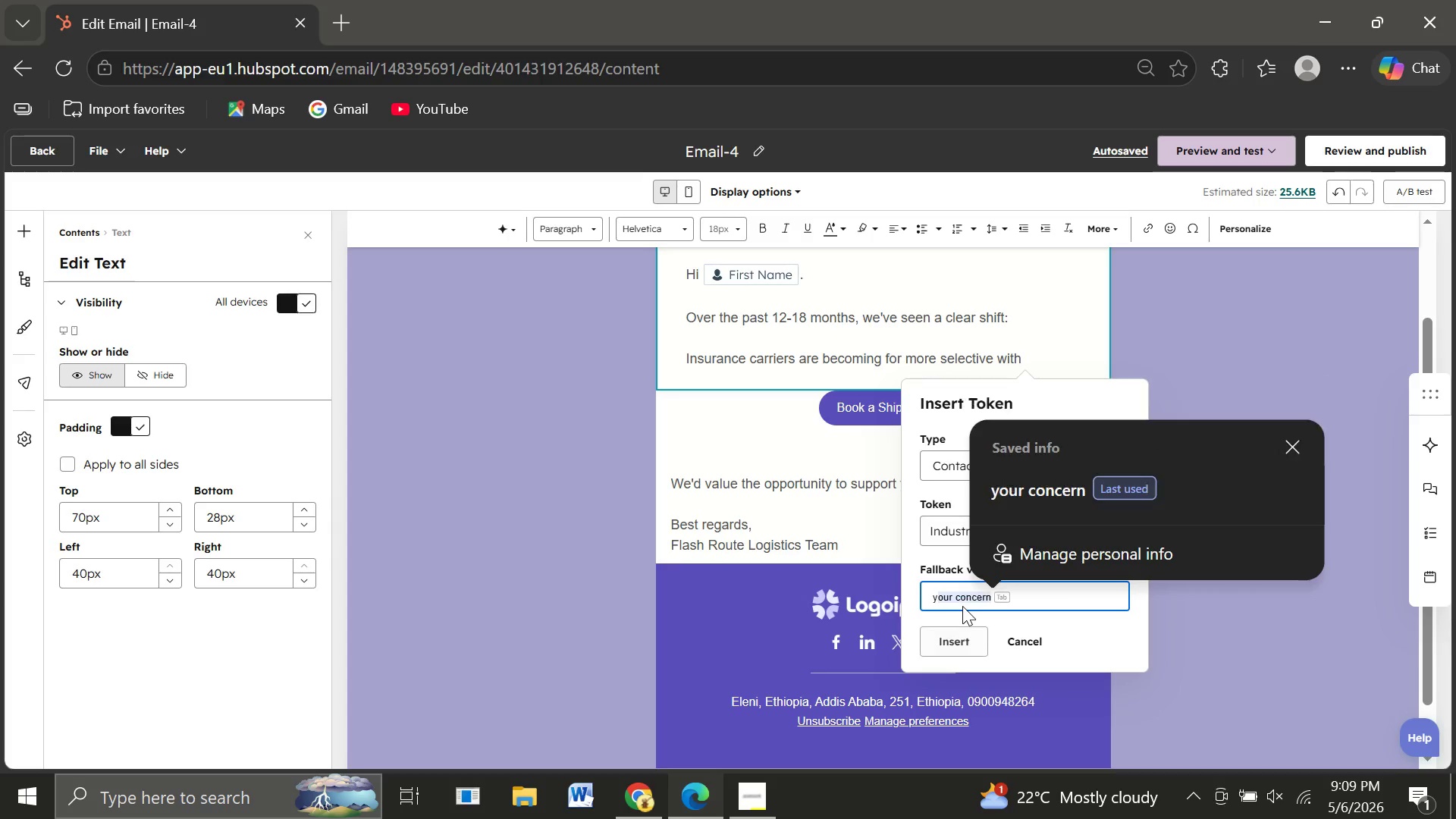 
type(your industry)
 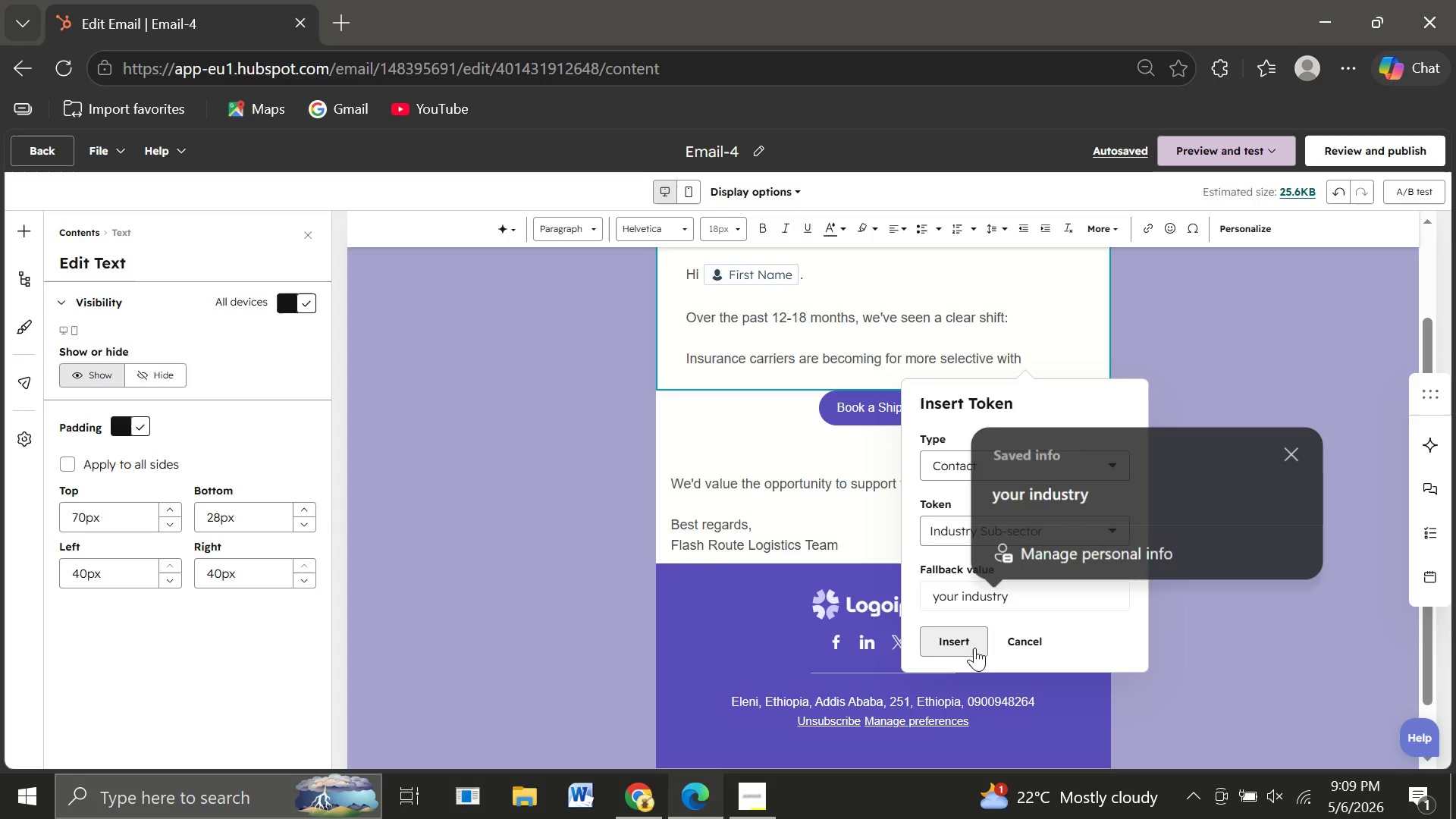 
left_click([974, 648])
 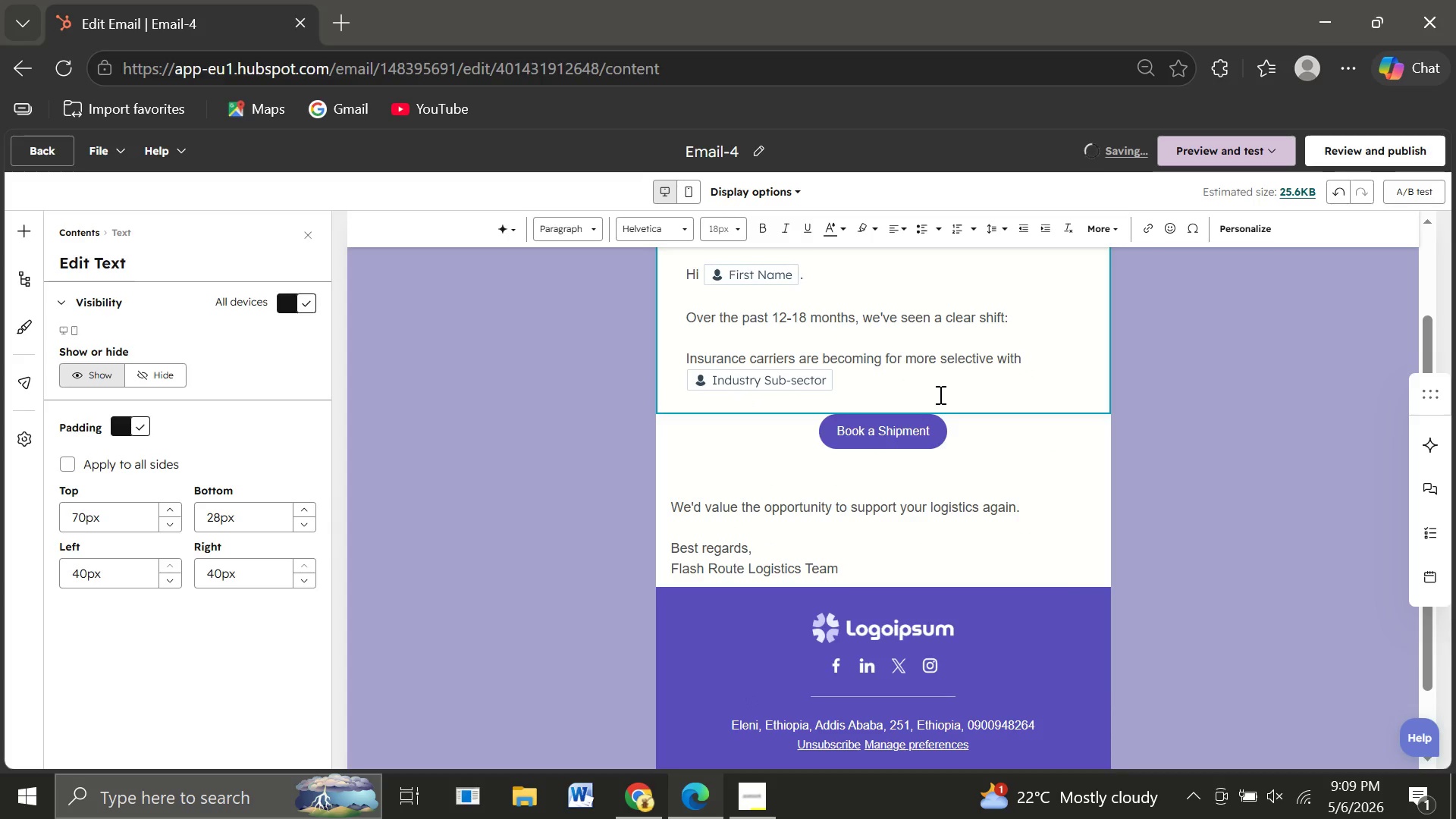 
wait(5.47)
 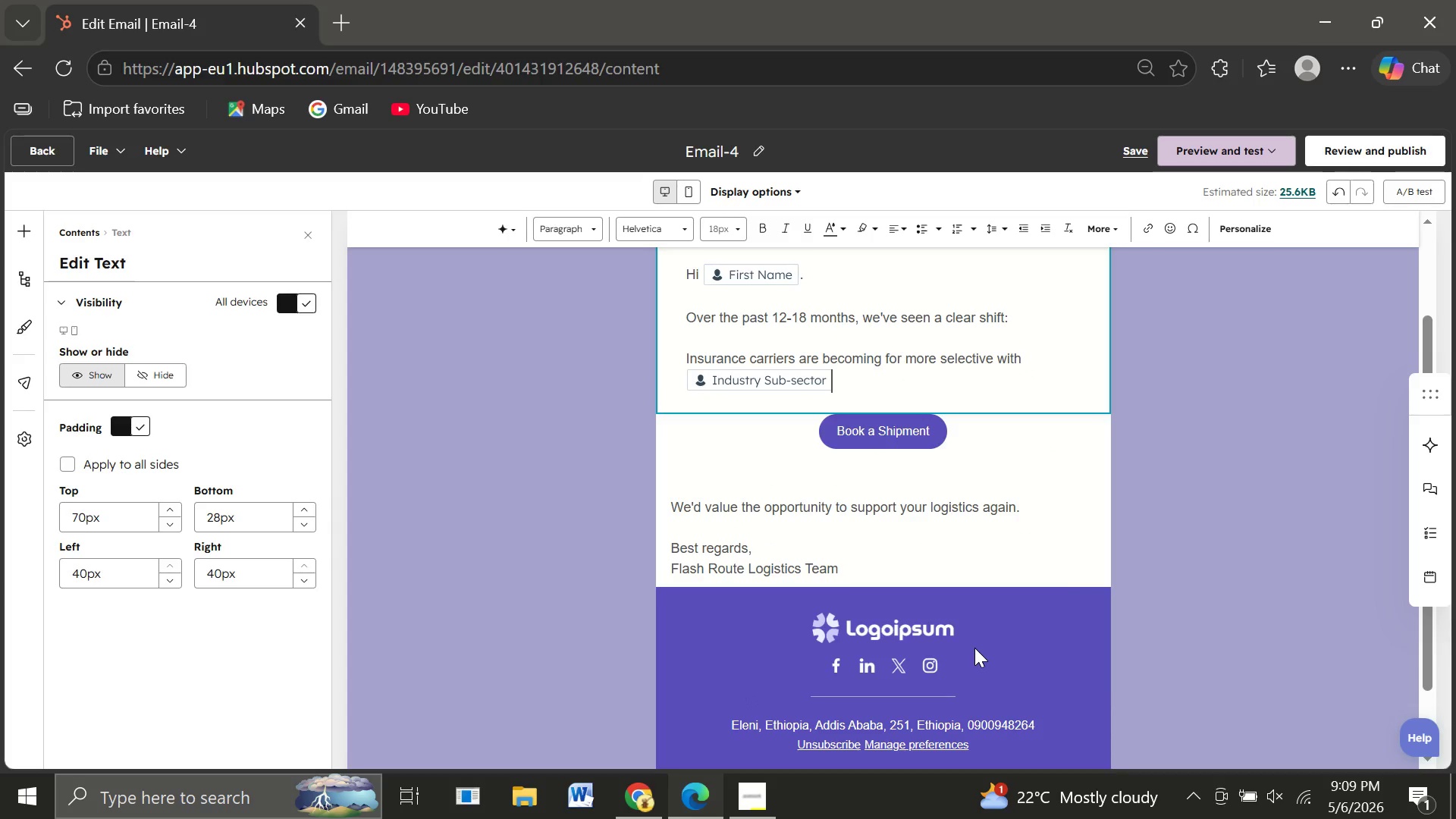 
type( firms.)
 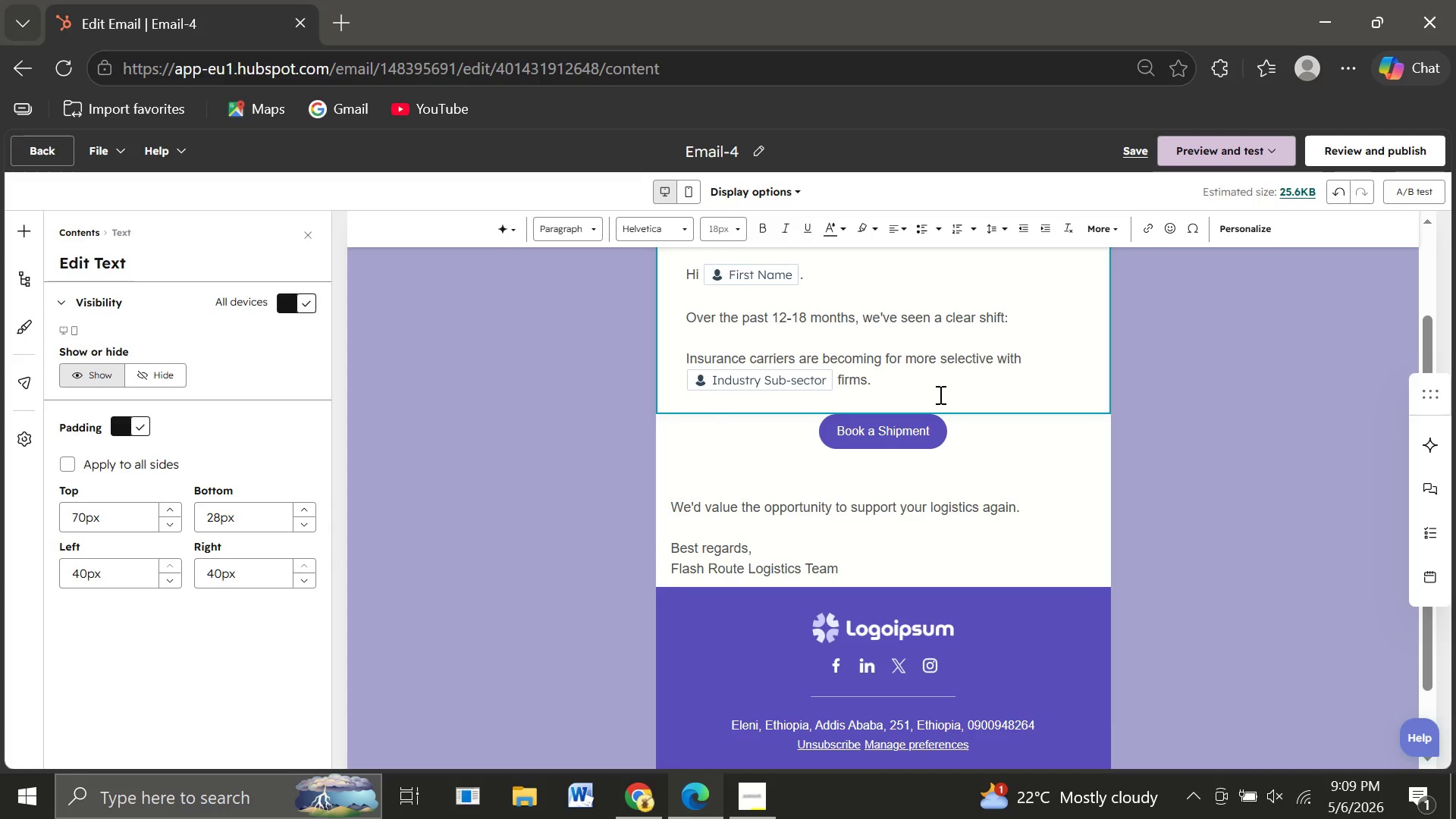 
key(Enter)
 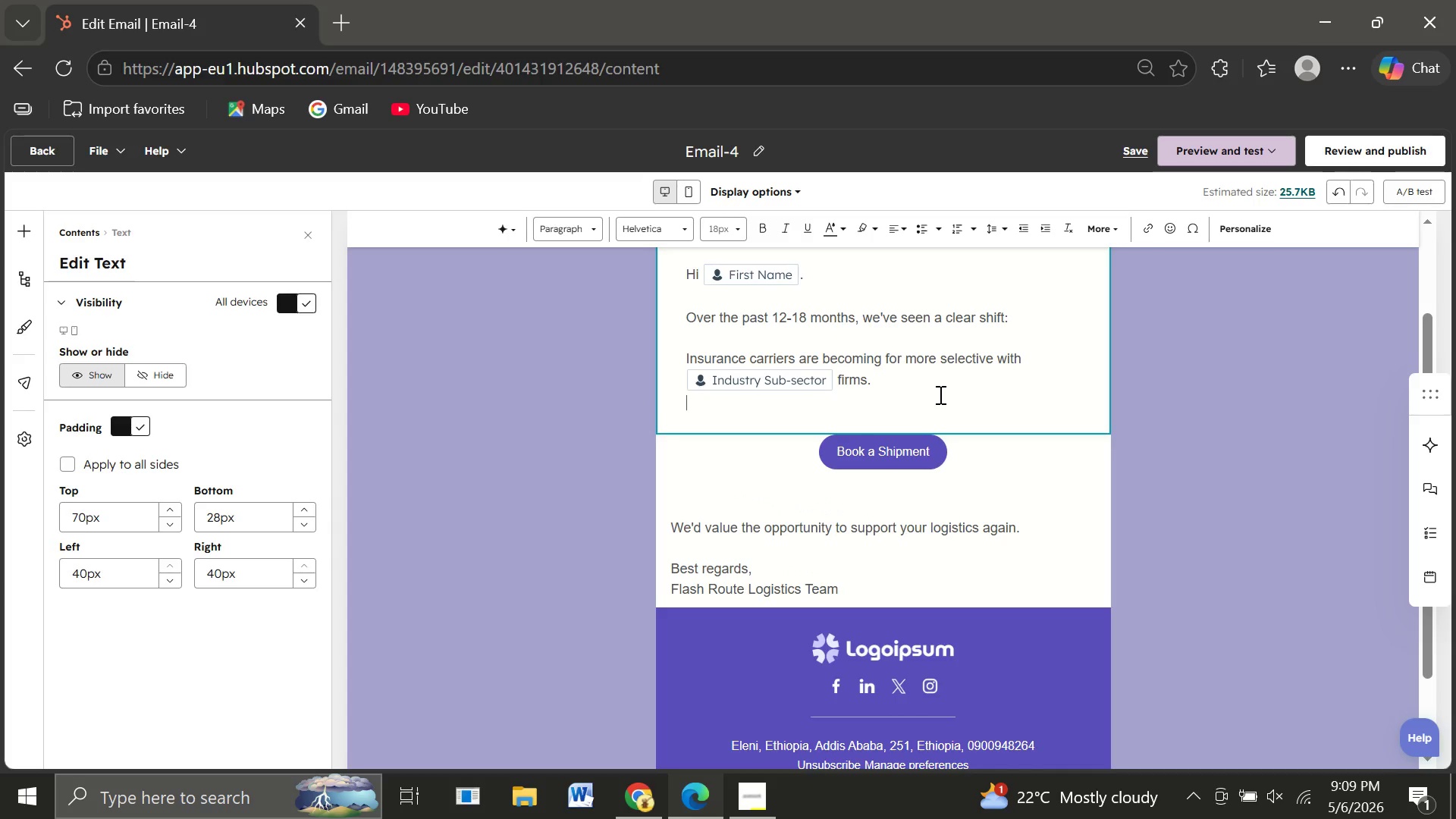 
key(Enter)
 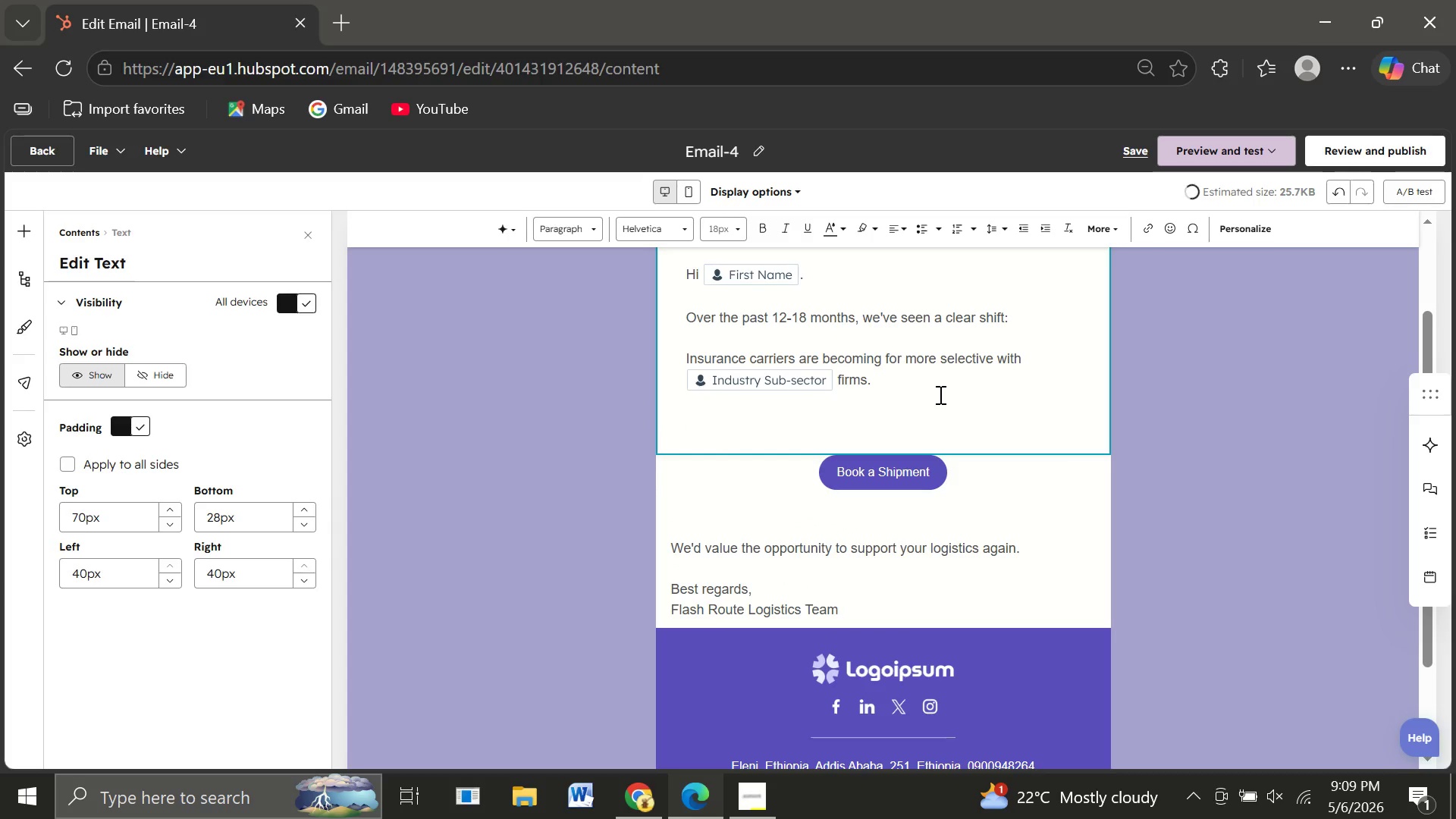 
type(The reason isn)
 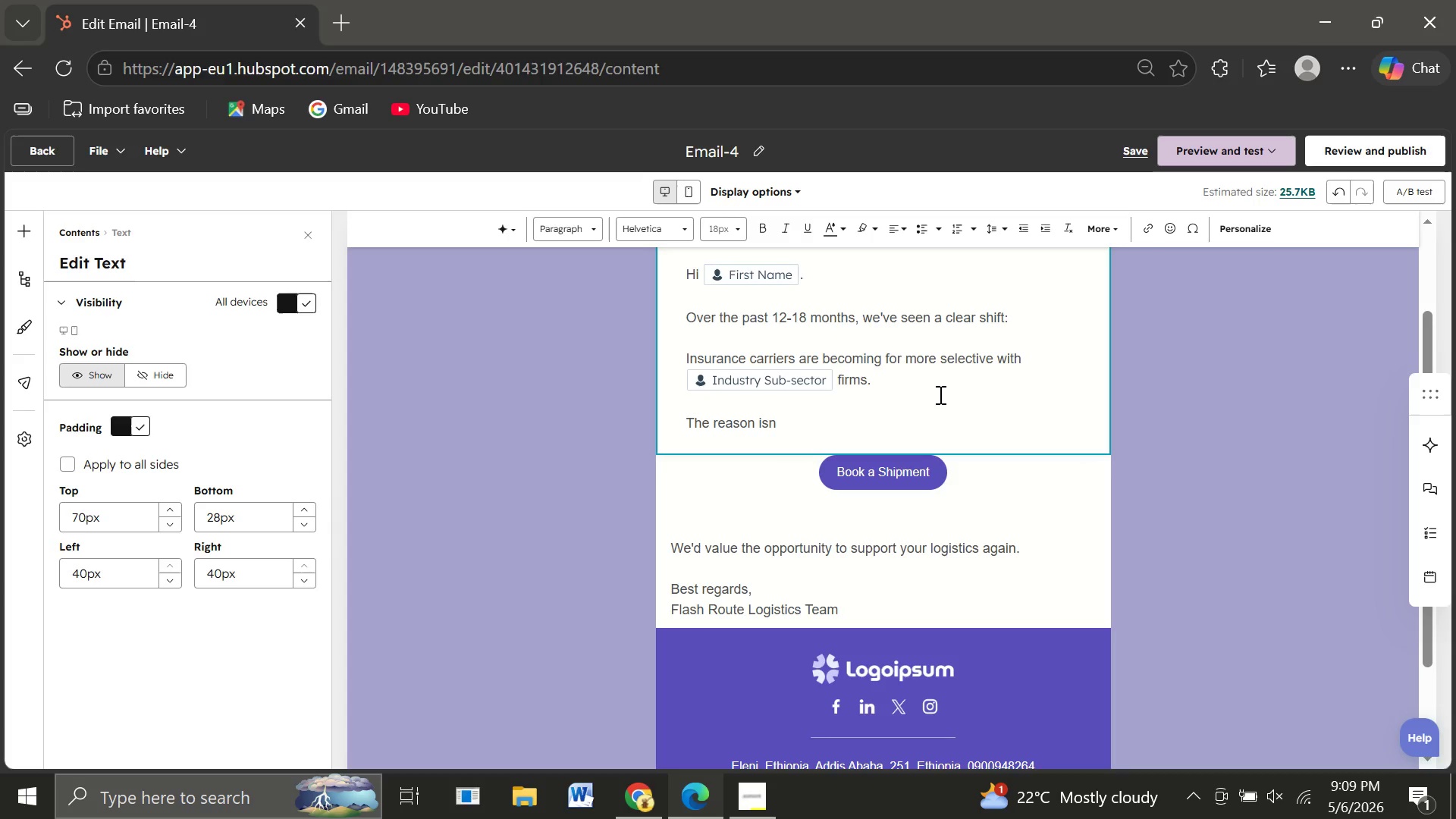 